 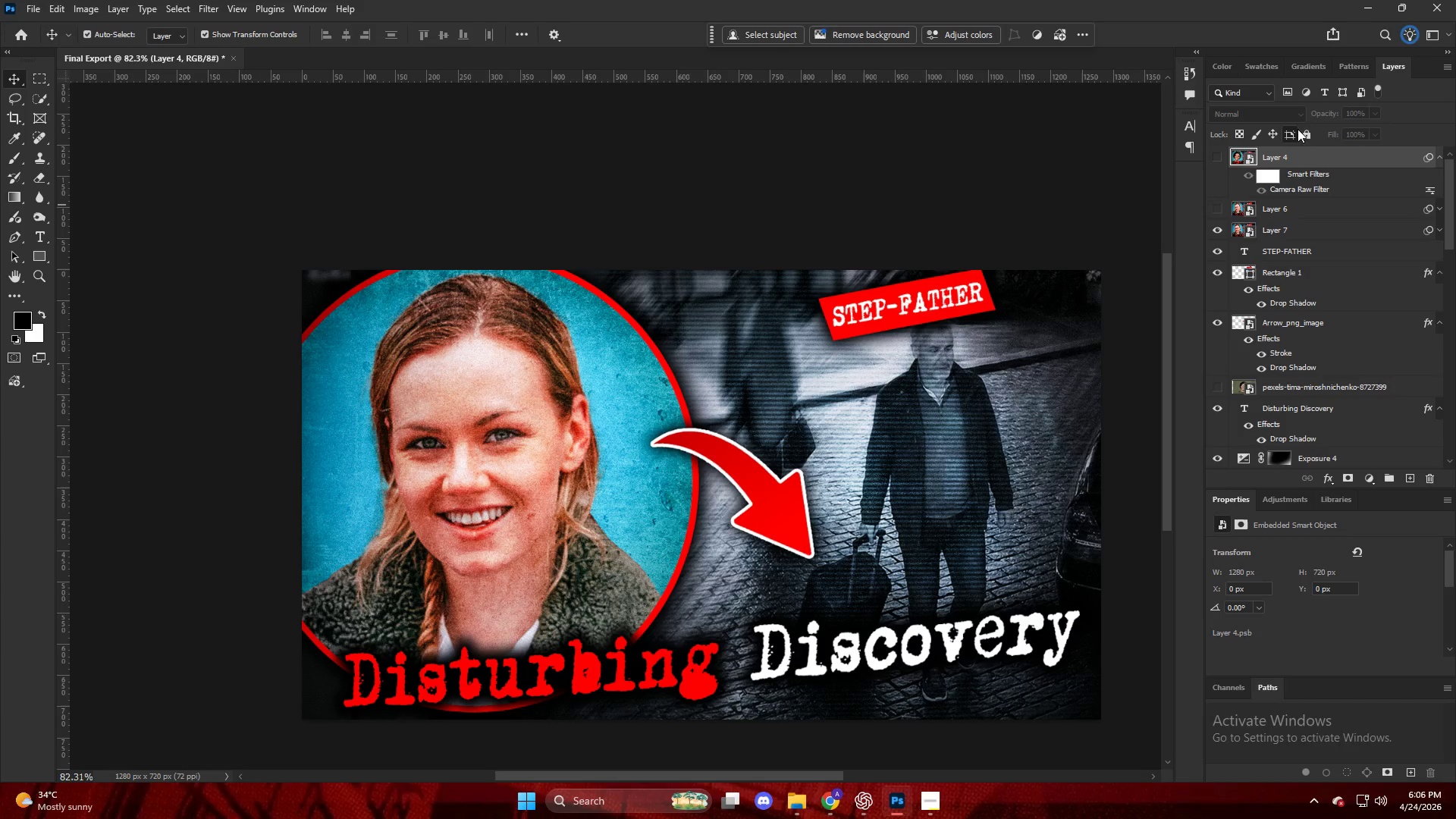 
left_click([1411, 158])
 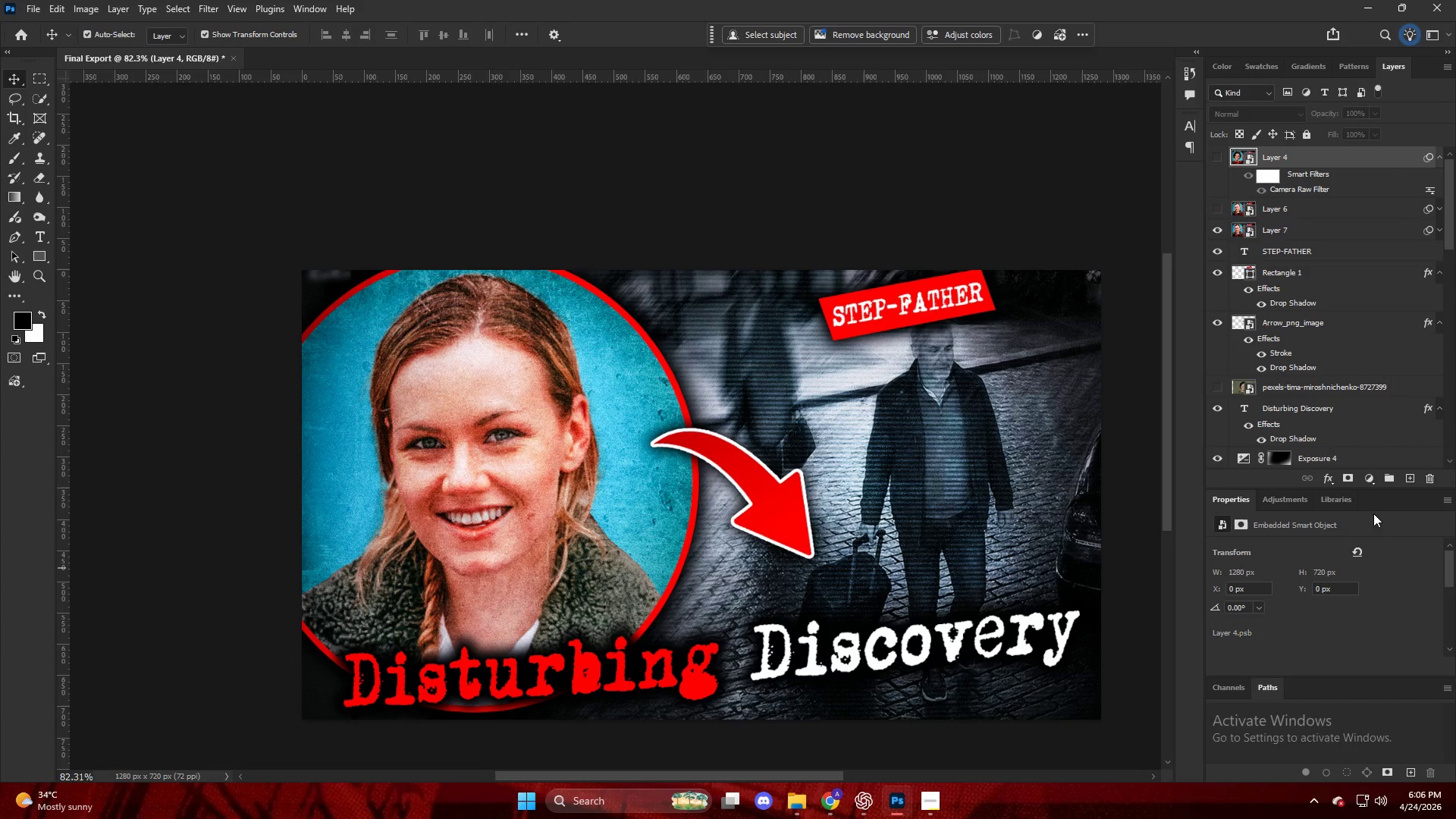 
left_click([1369, 477])
 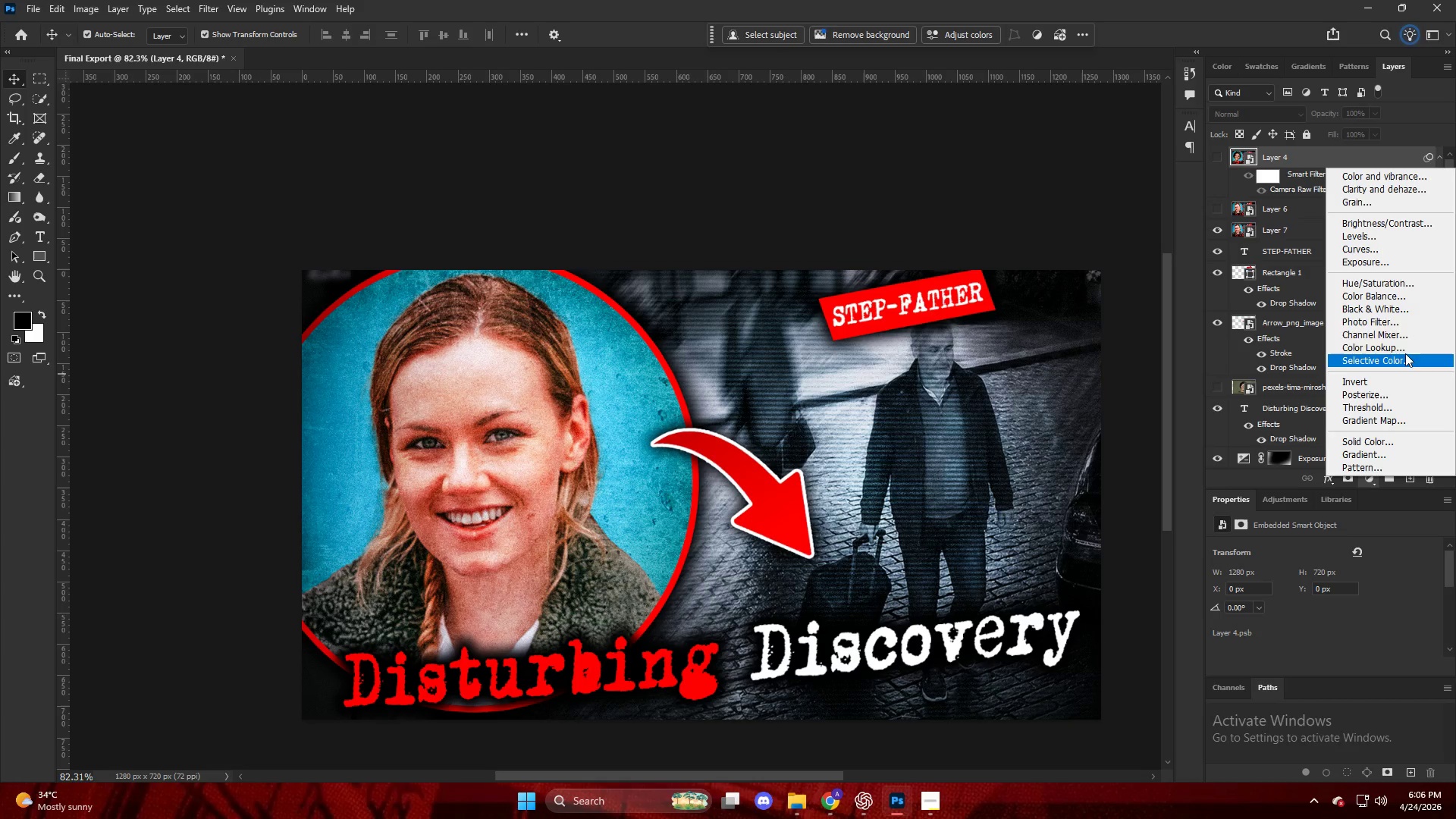 
left_click([1396, 299])
 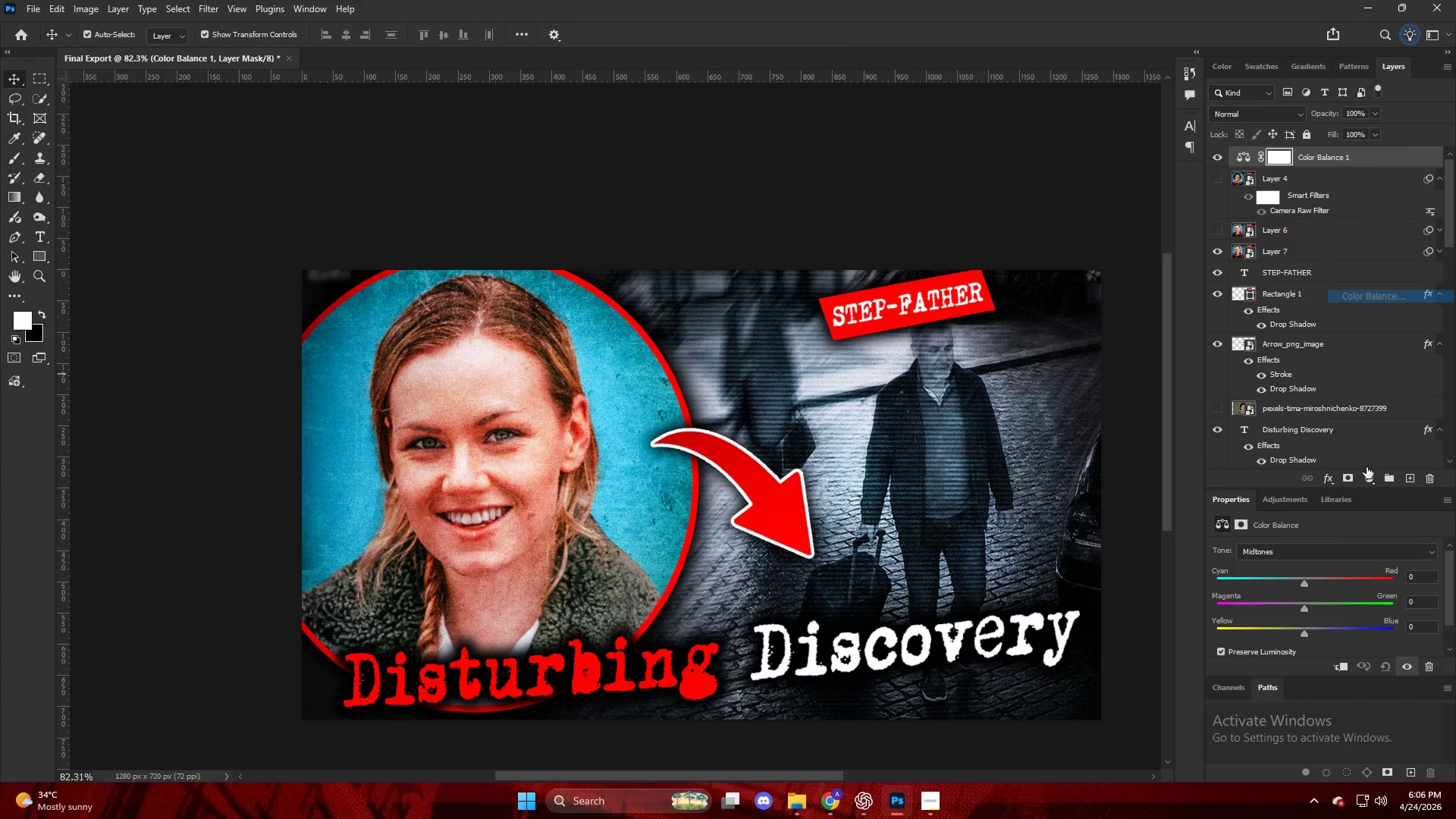 
scroll: coordinate [1348, 540], scroll_direction: down, amount: 3.0
 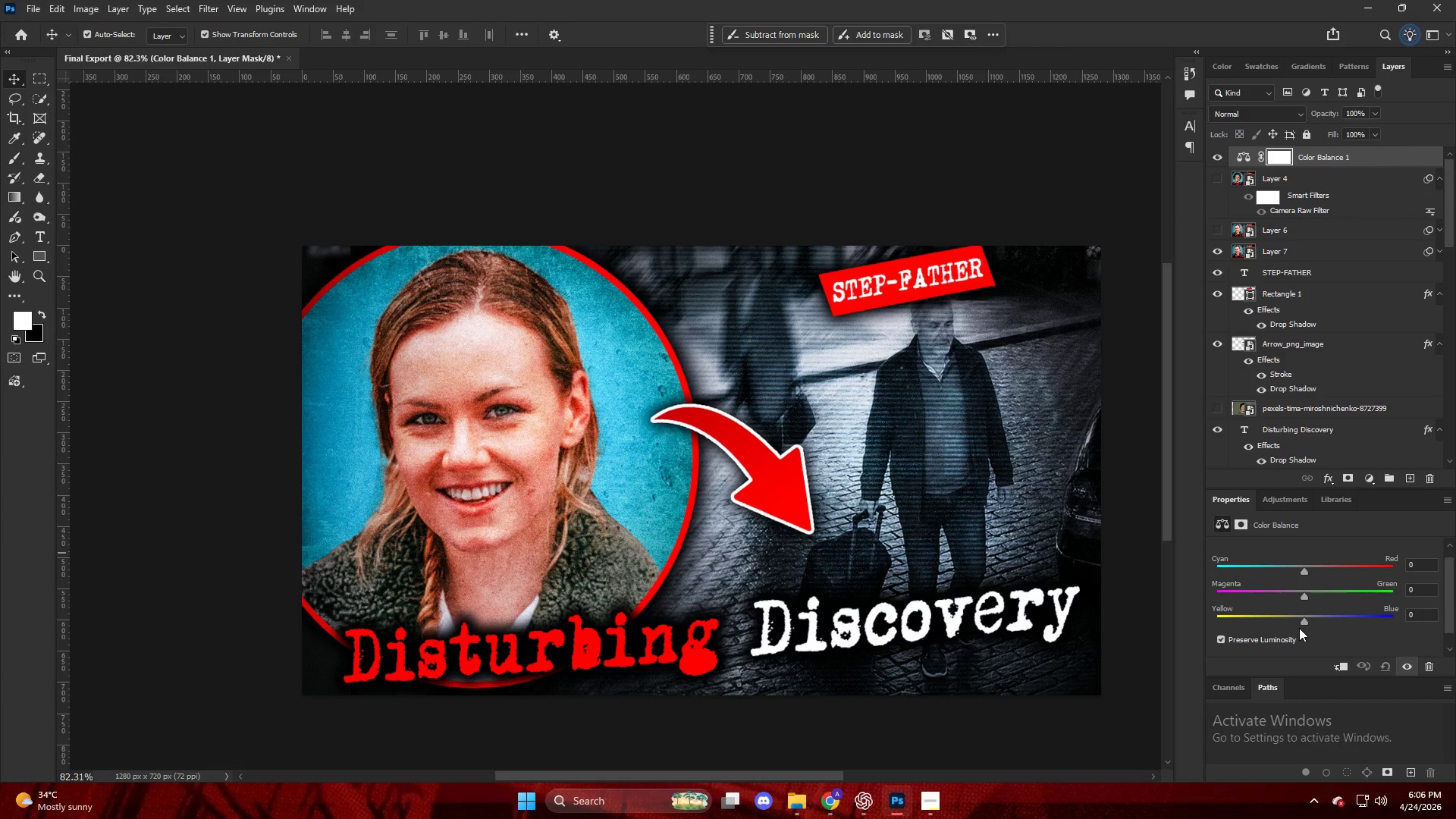 
left_click_drag(start_coordinate=[1301, 620], to_coordinate=[1287, 622])
 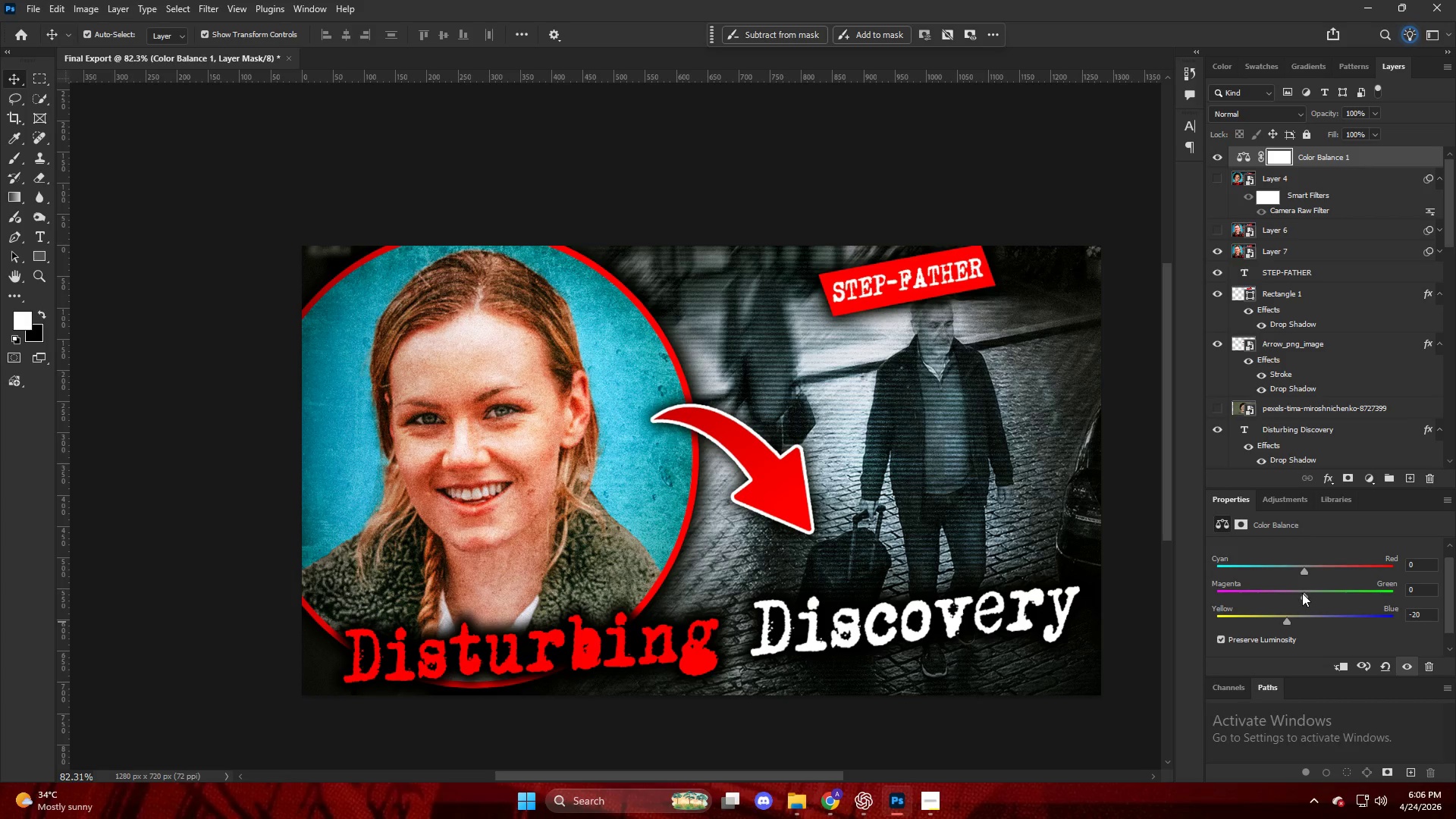 
left_click_drag(start_coordinate=[1305, 594], to_coordinate=[1300, 594])
 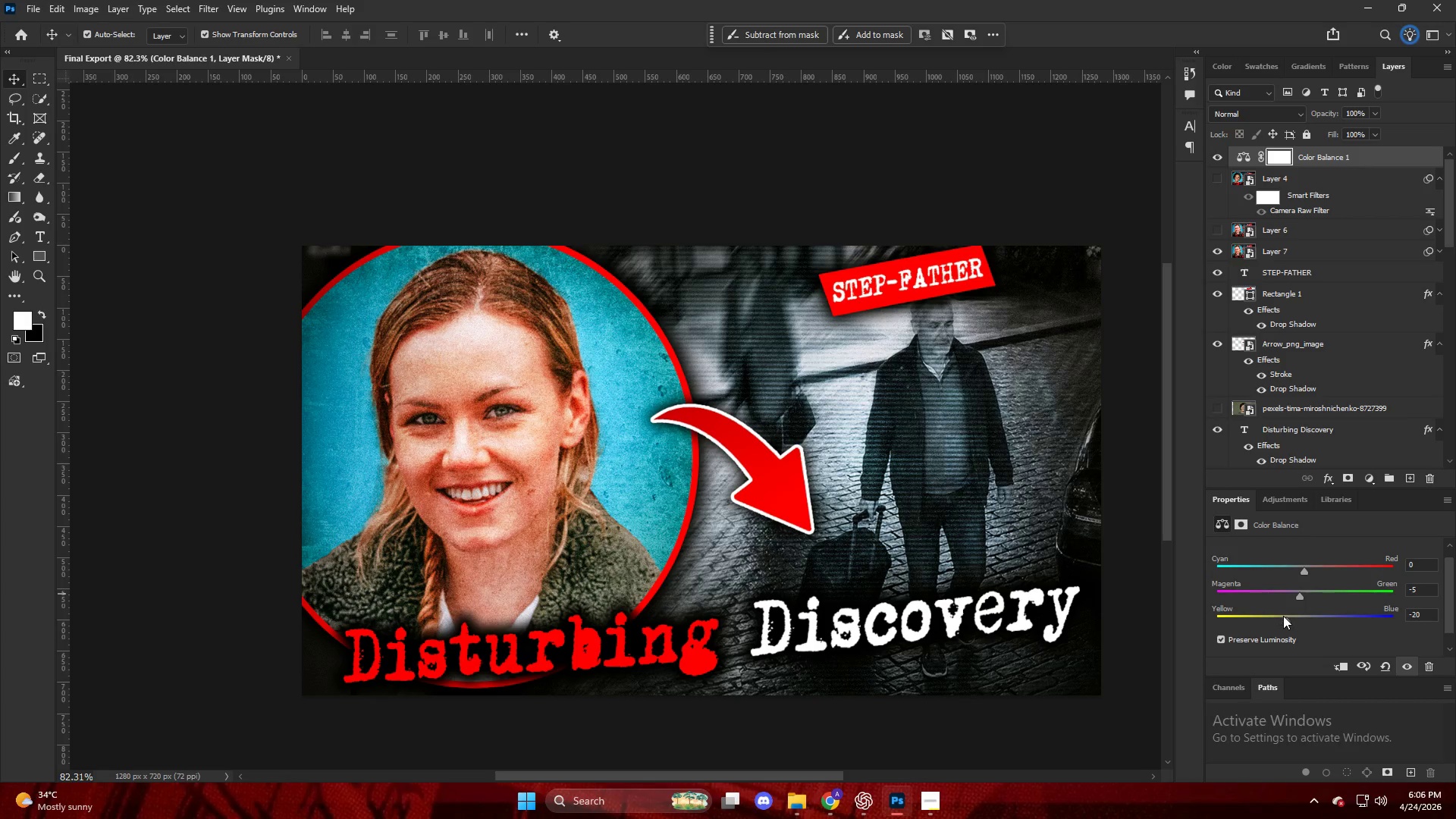 
left_click_drag(start_coordinate=[1282, 616], to_coordinate=[1275, 617])
 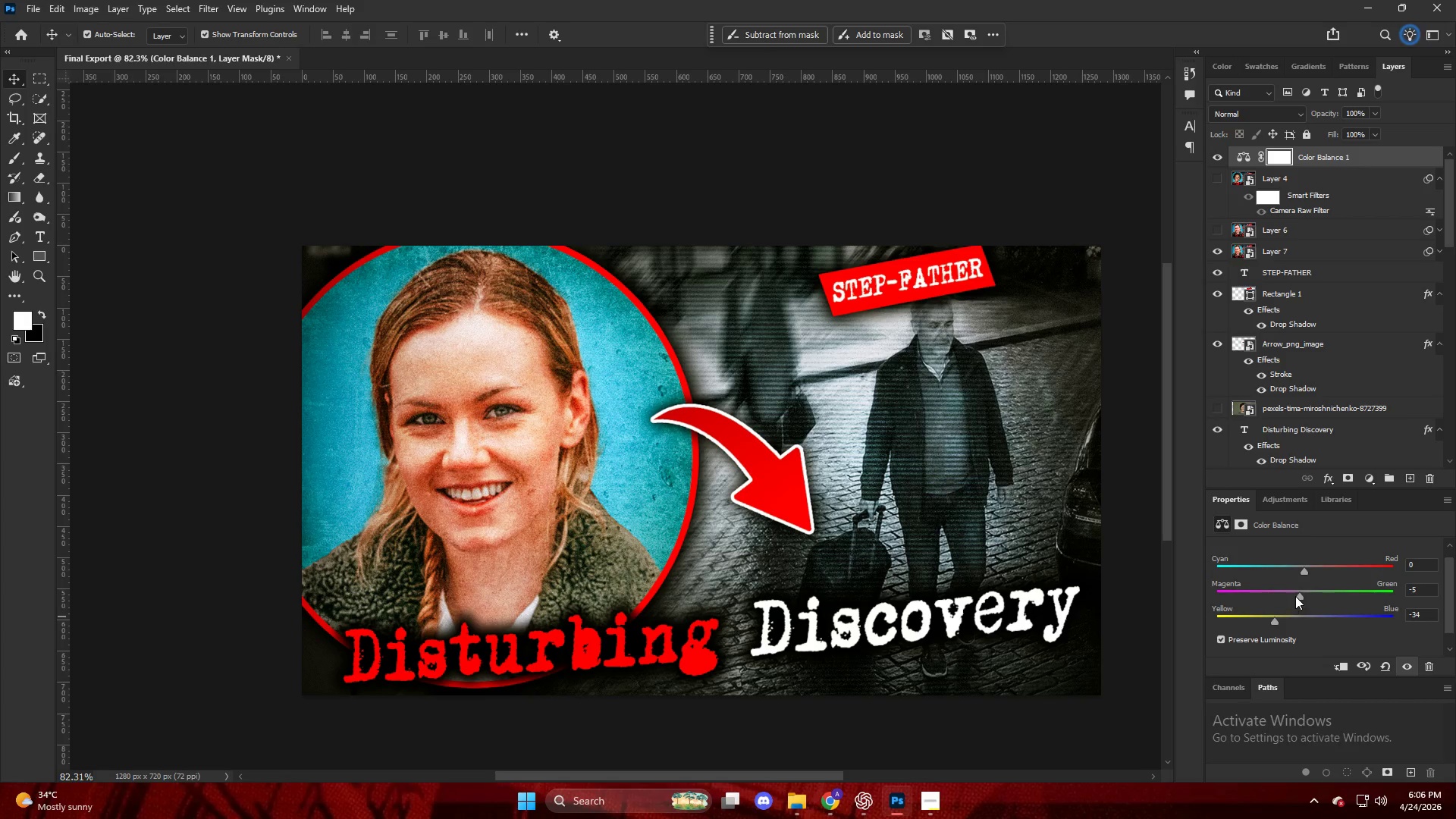 
left_click_drag(start_coordinate=[1295, 592], to_coordinate=[1288, 593])
 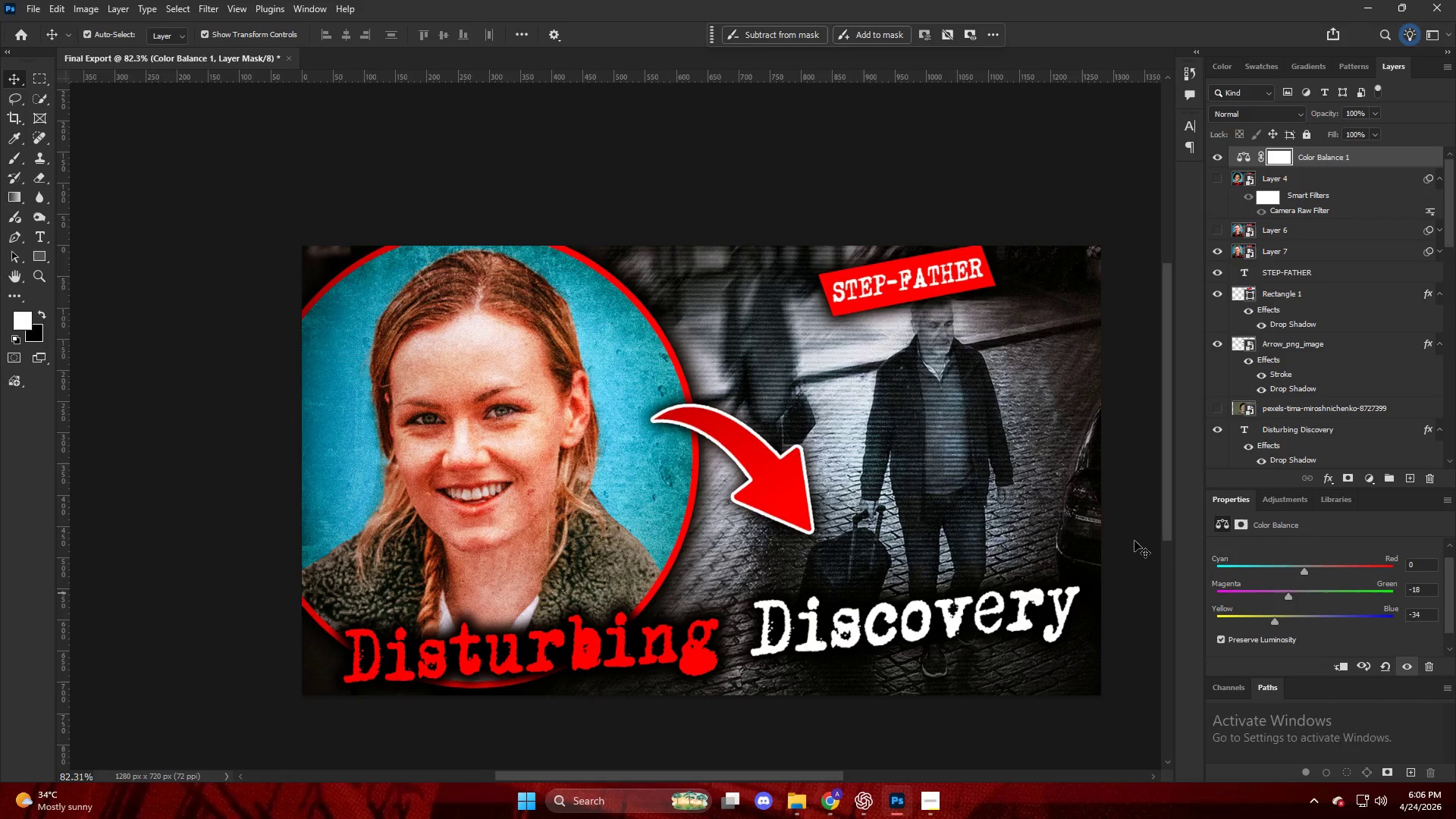 
key(Alt+AltLeft)
 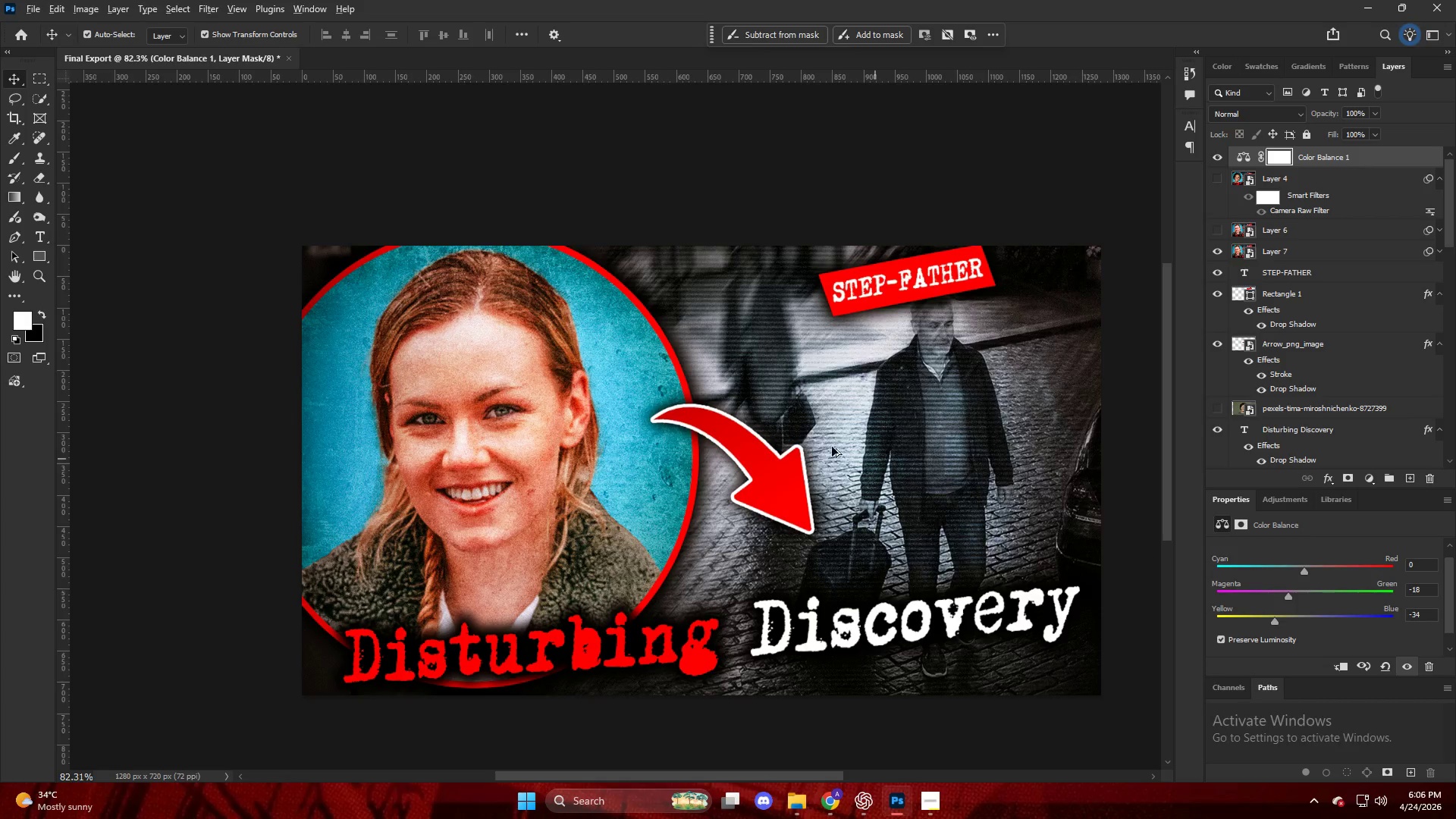 
key(Control+ControlLeft)
 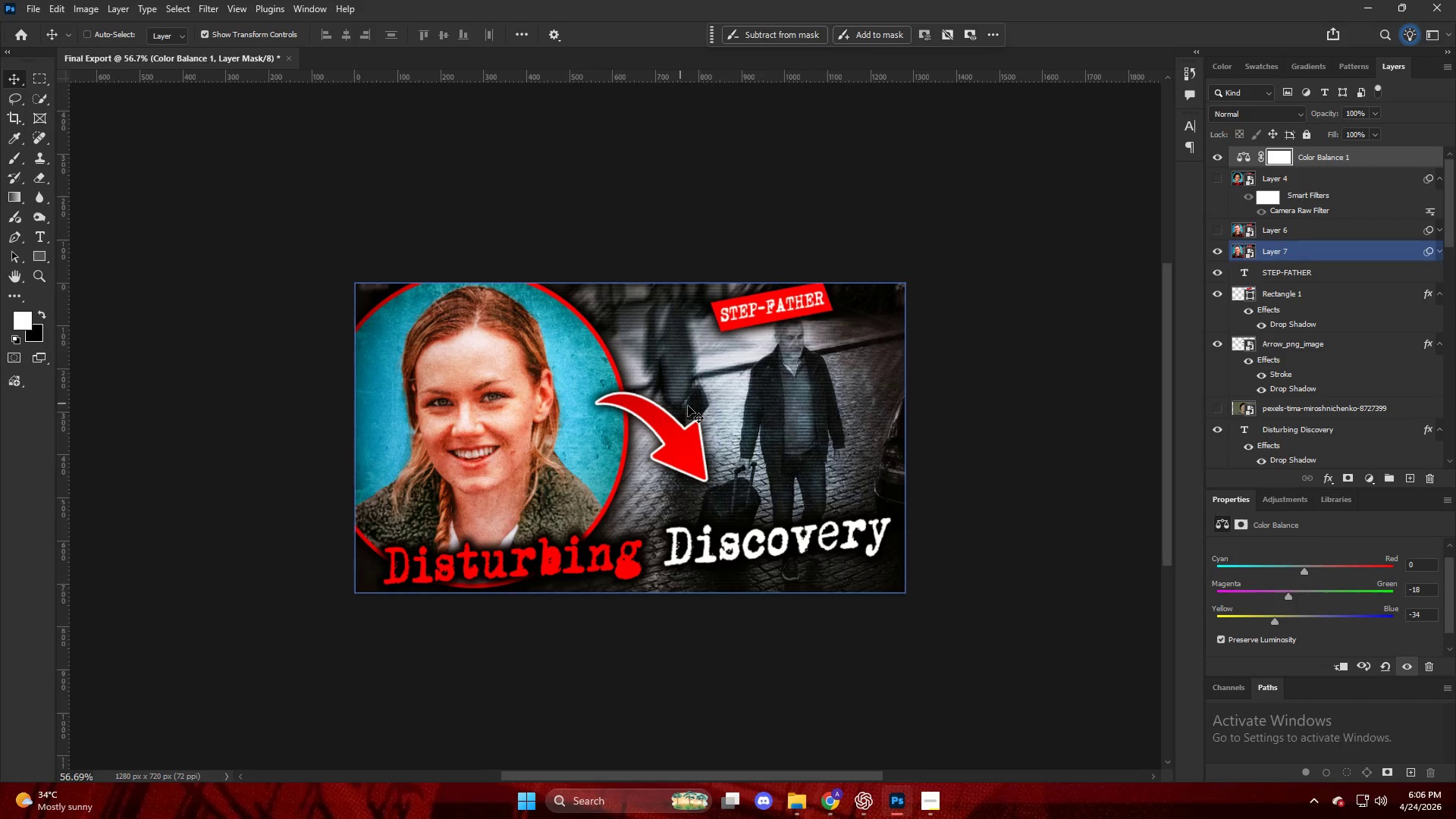 
key(Alt+AltLeft)
 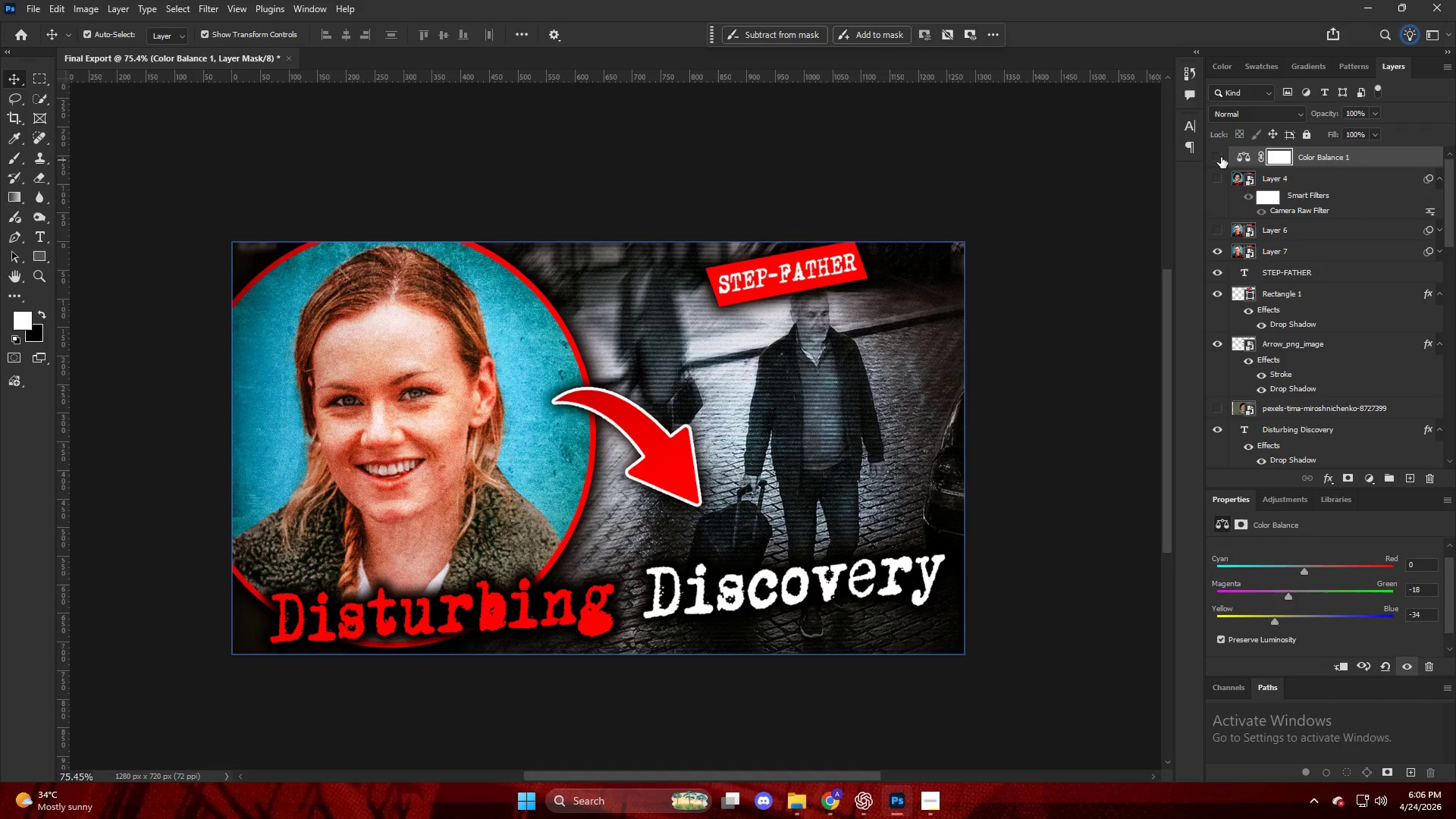 
scroll: coordinate [751, 408], scroll_direction: down, amount: 7.0
 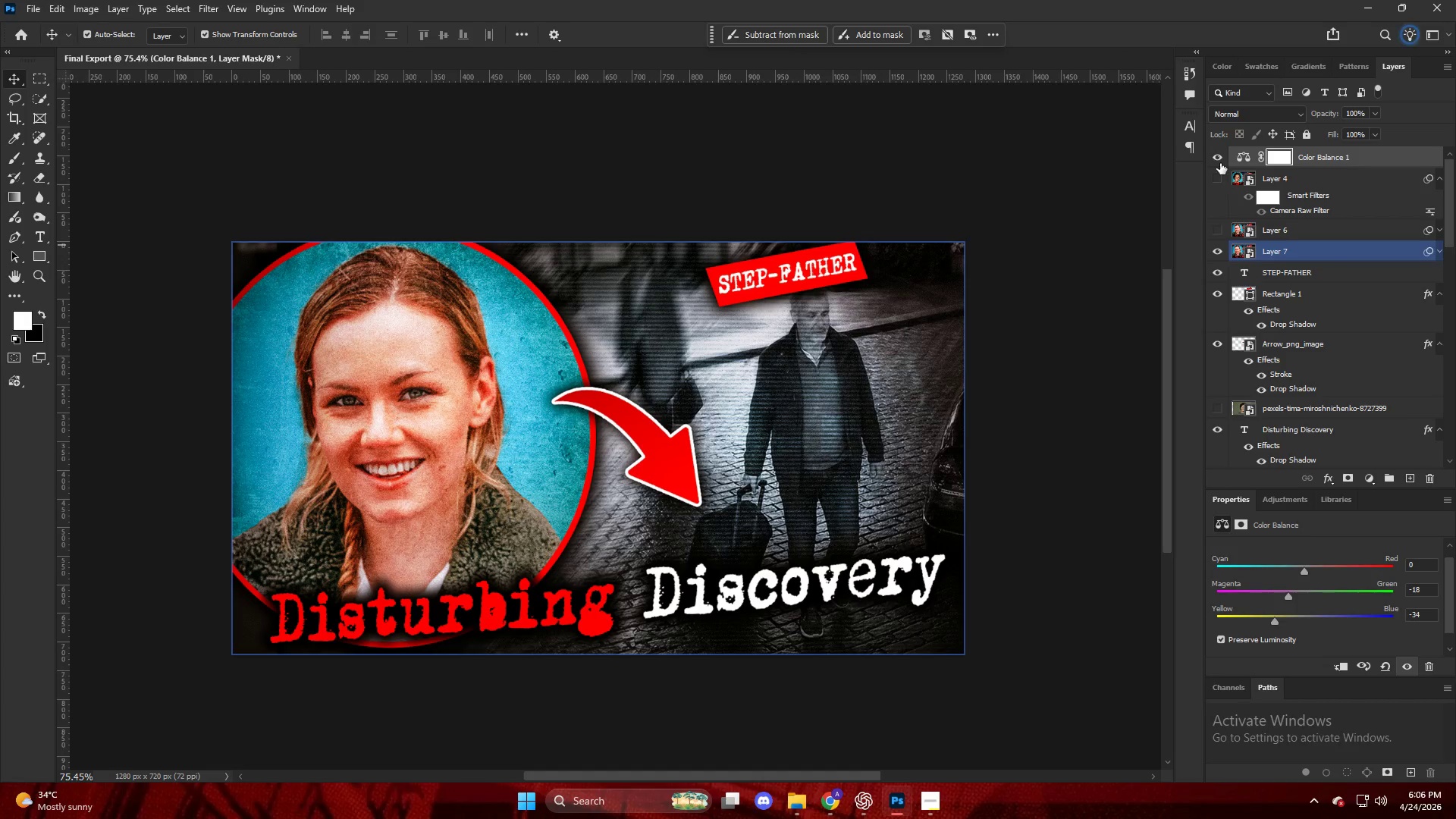 
double_click([1221, 157])
 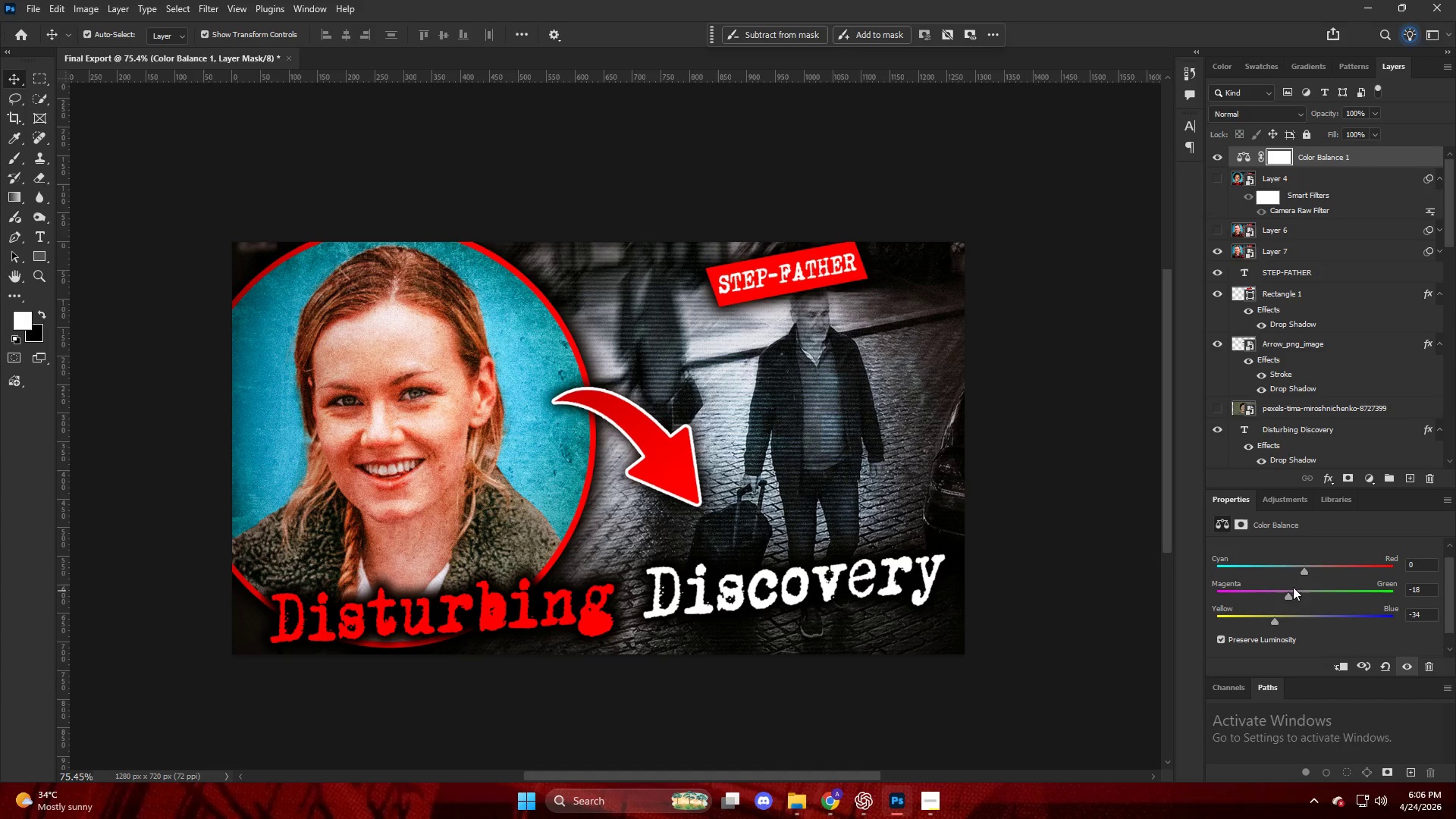 
left_click_drag(start_coordinate=[1301, 566], to_coordinate=[1286, 569])
 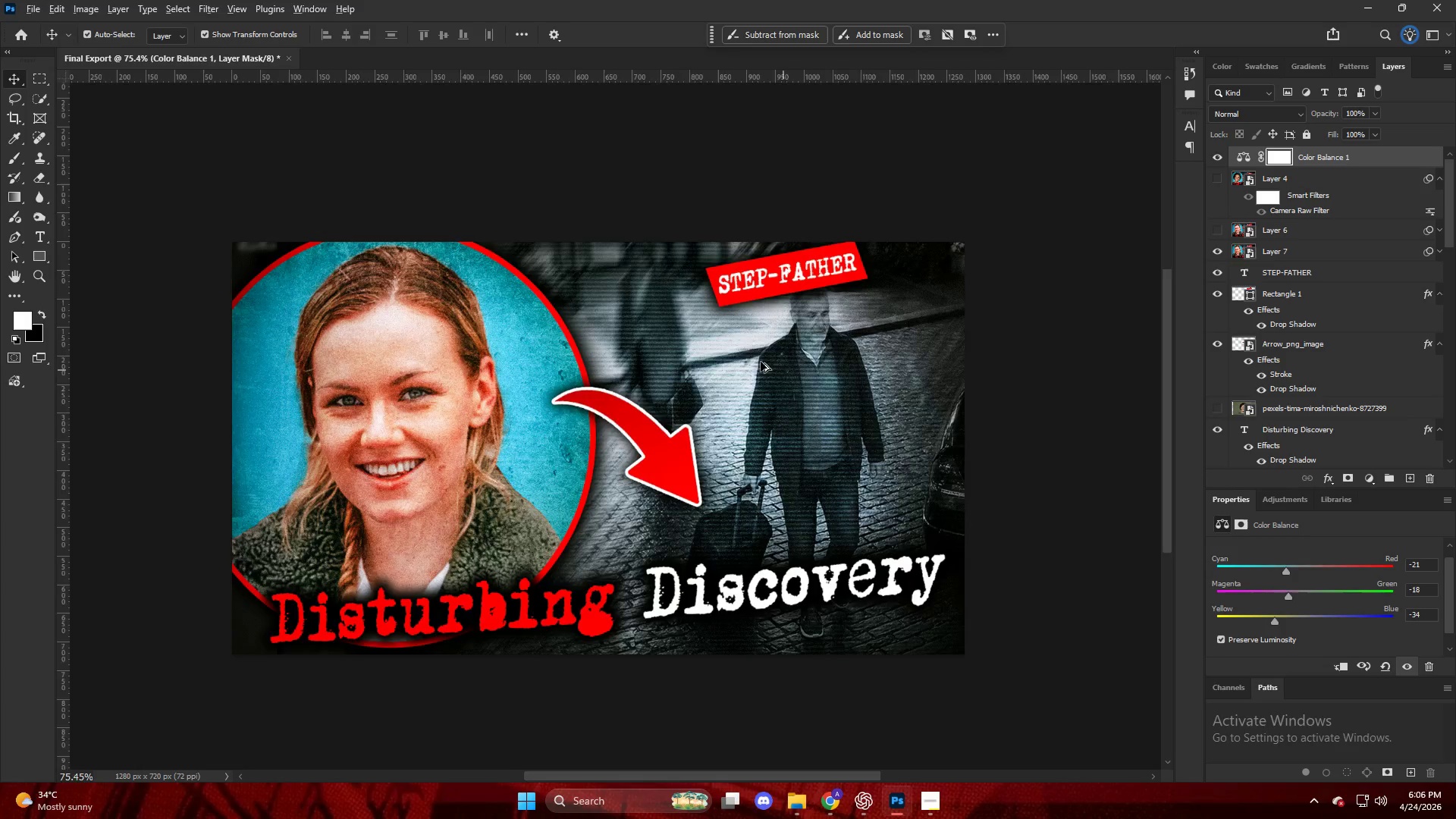 
key(Alt+AltLeft)
 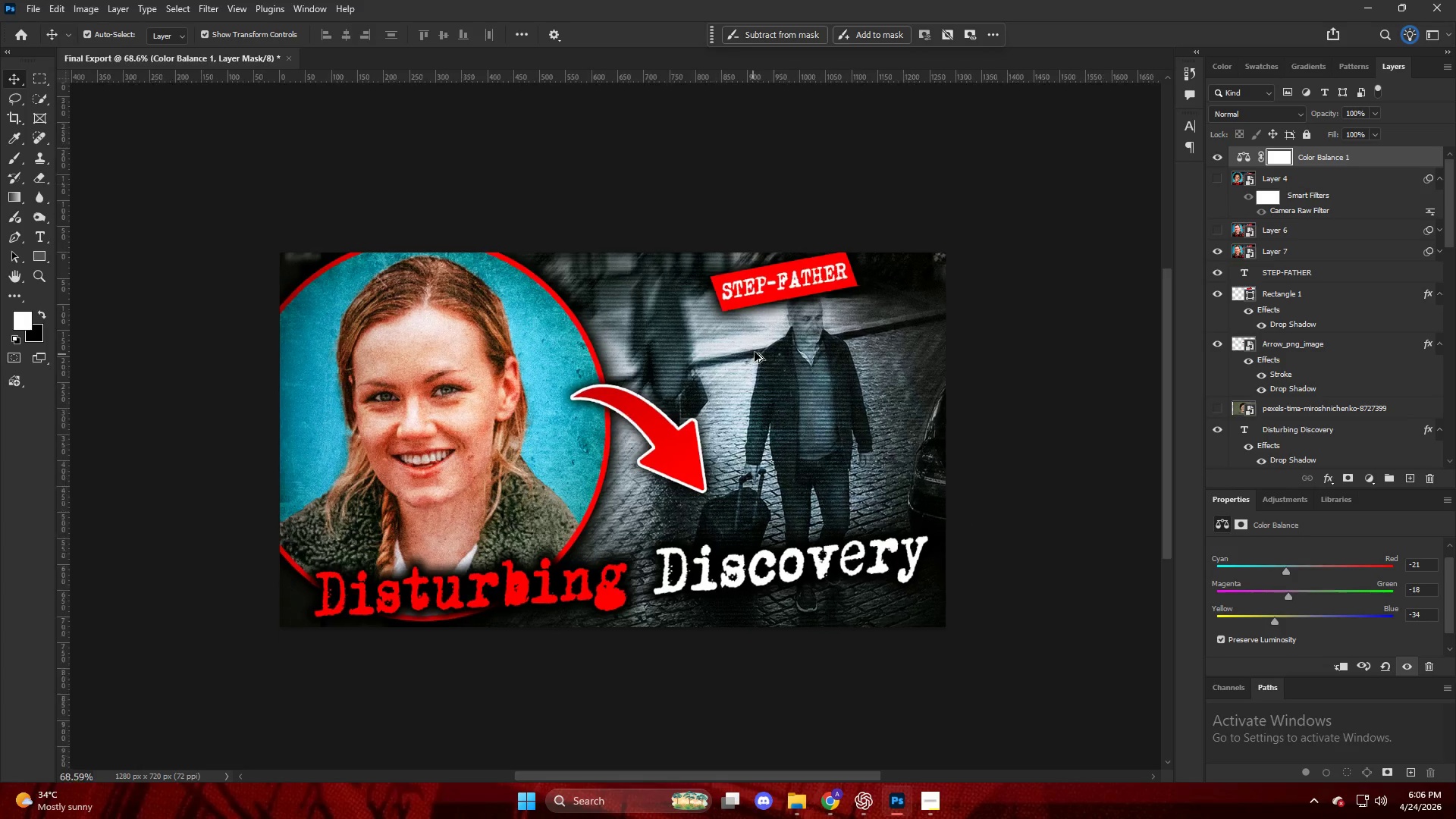 
scroll: coordinate [752, 356], scroll_direction: down, amount: 4.0
 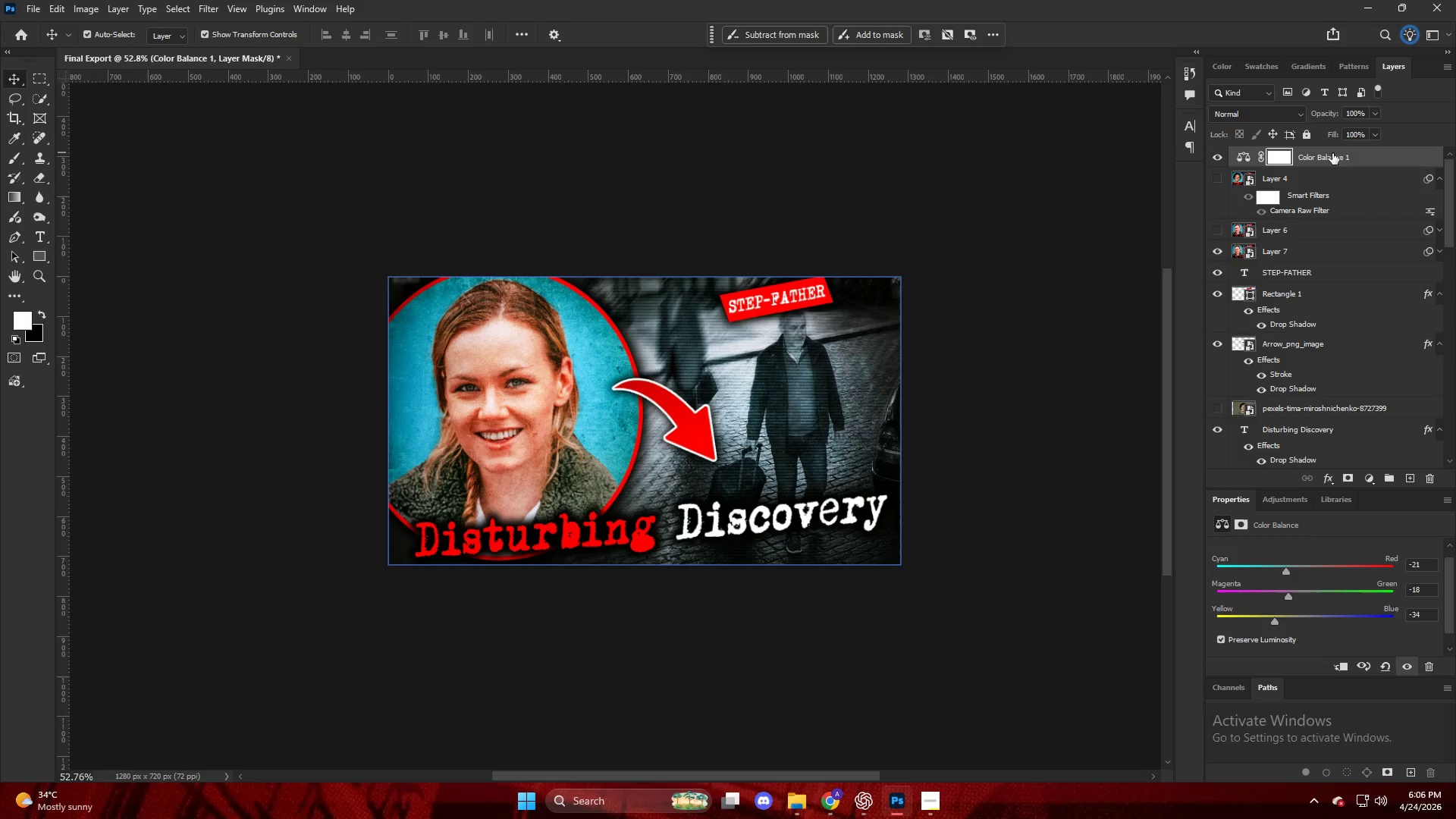 
key(Alt+Control+Shift+E)
 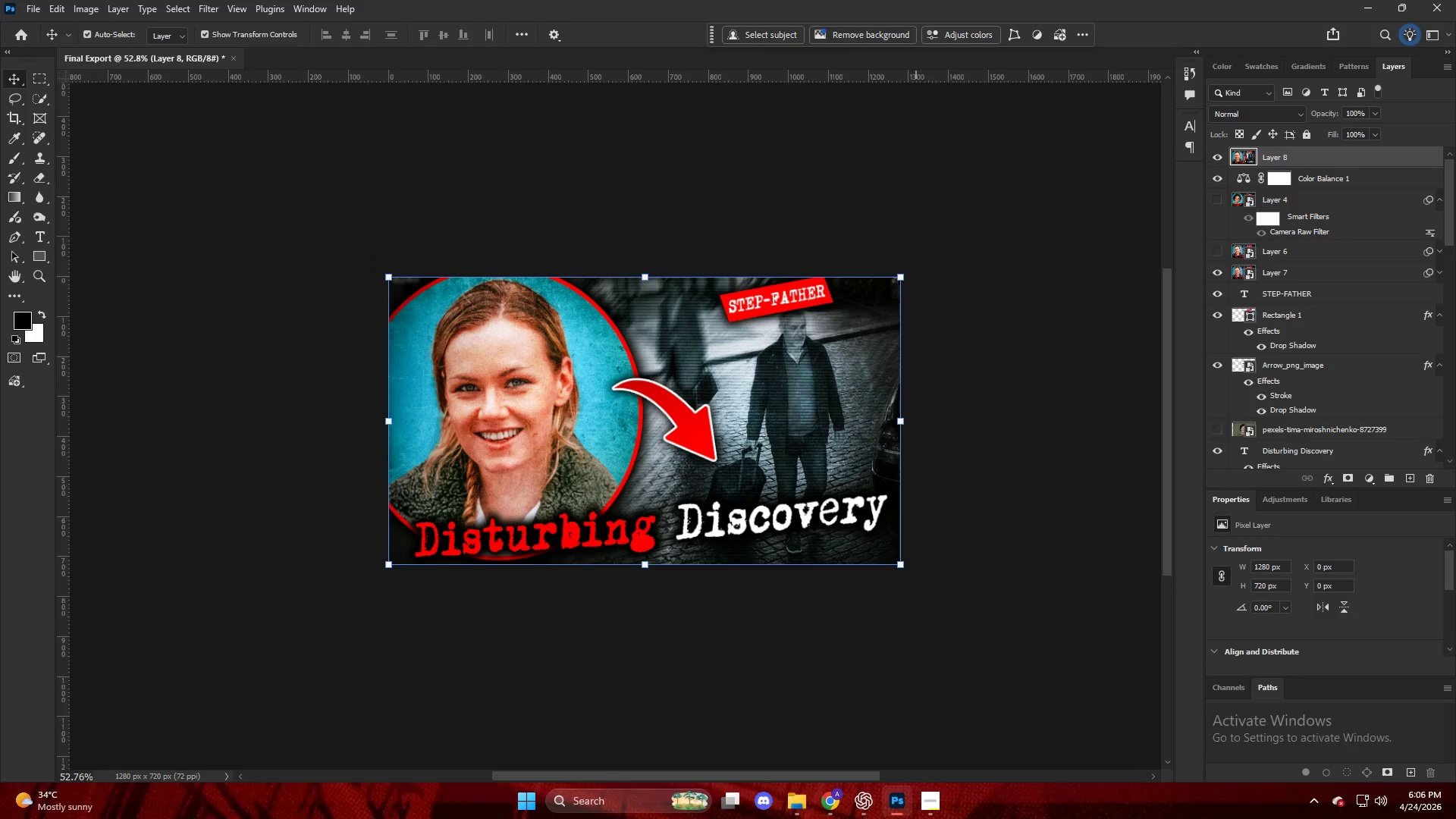 
left_click([935, 809])